 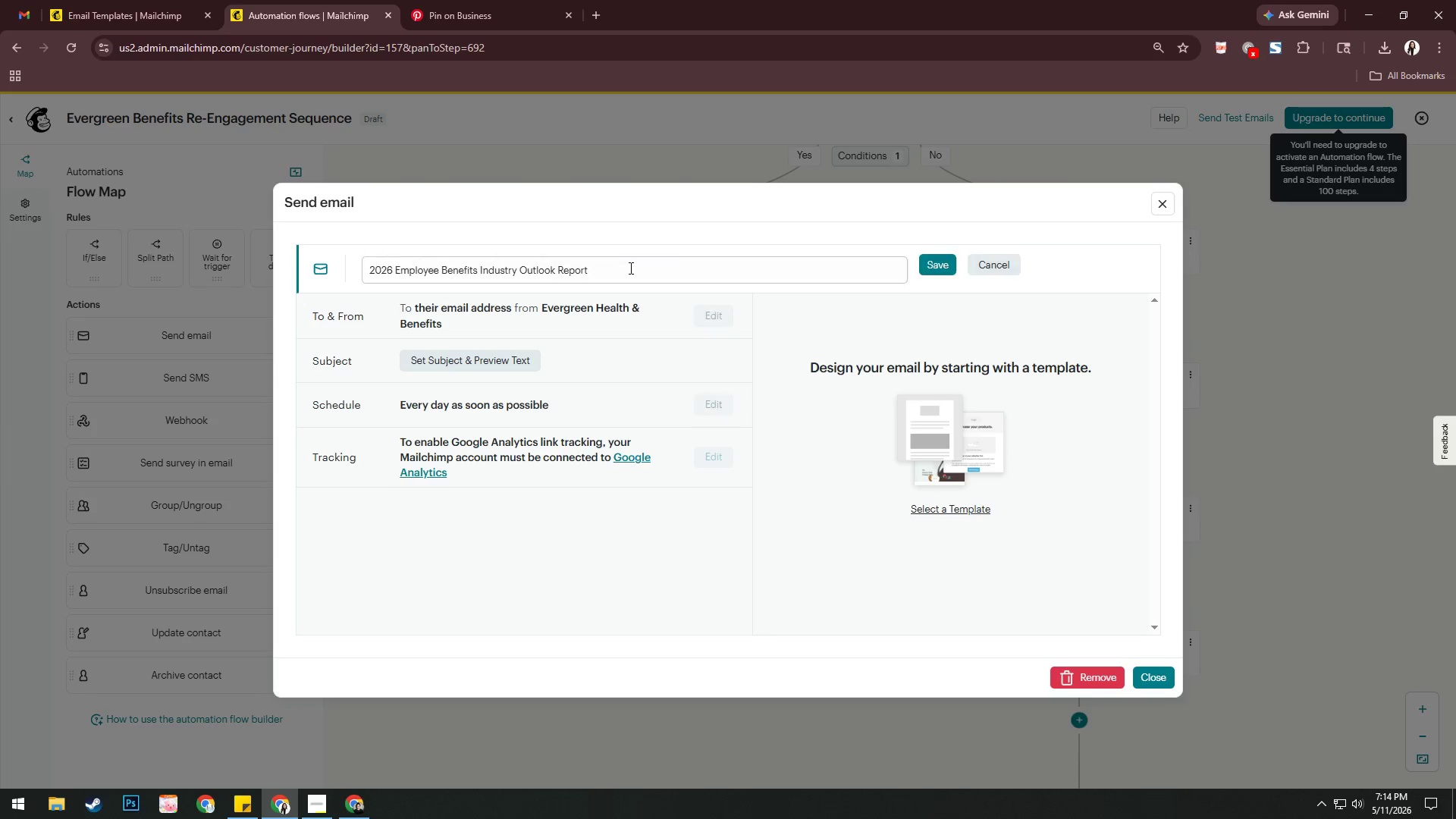 
left_click([614, 270])
 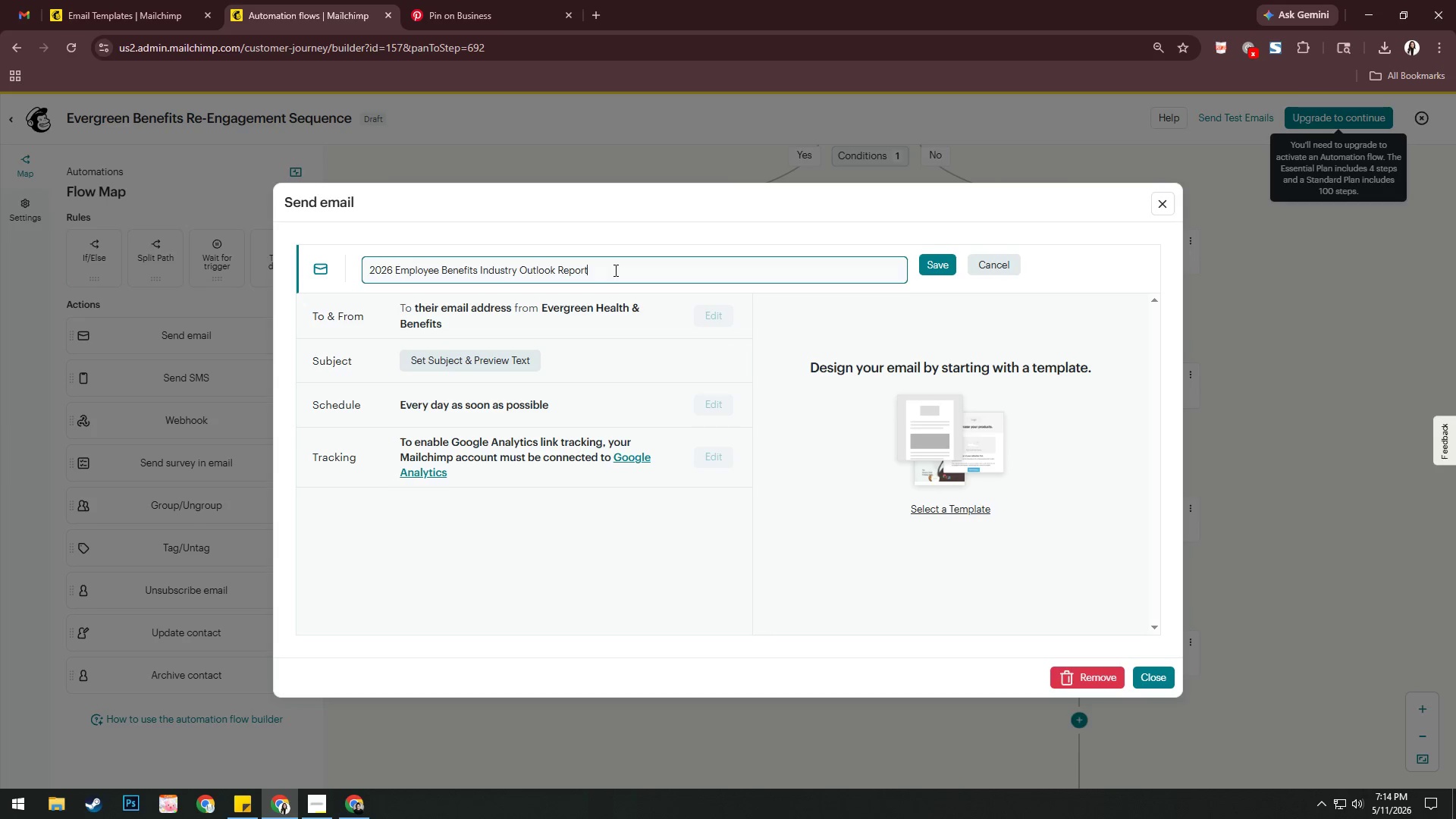 
key(Control+A)
 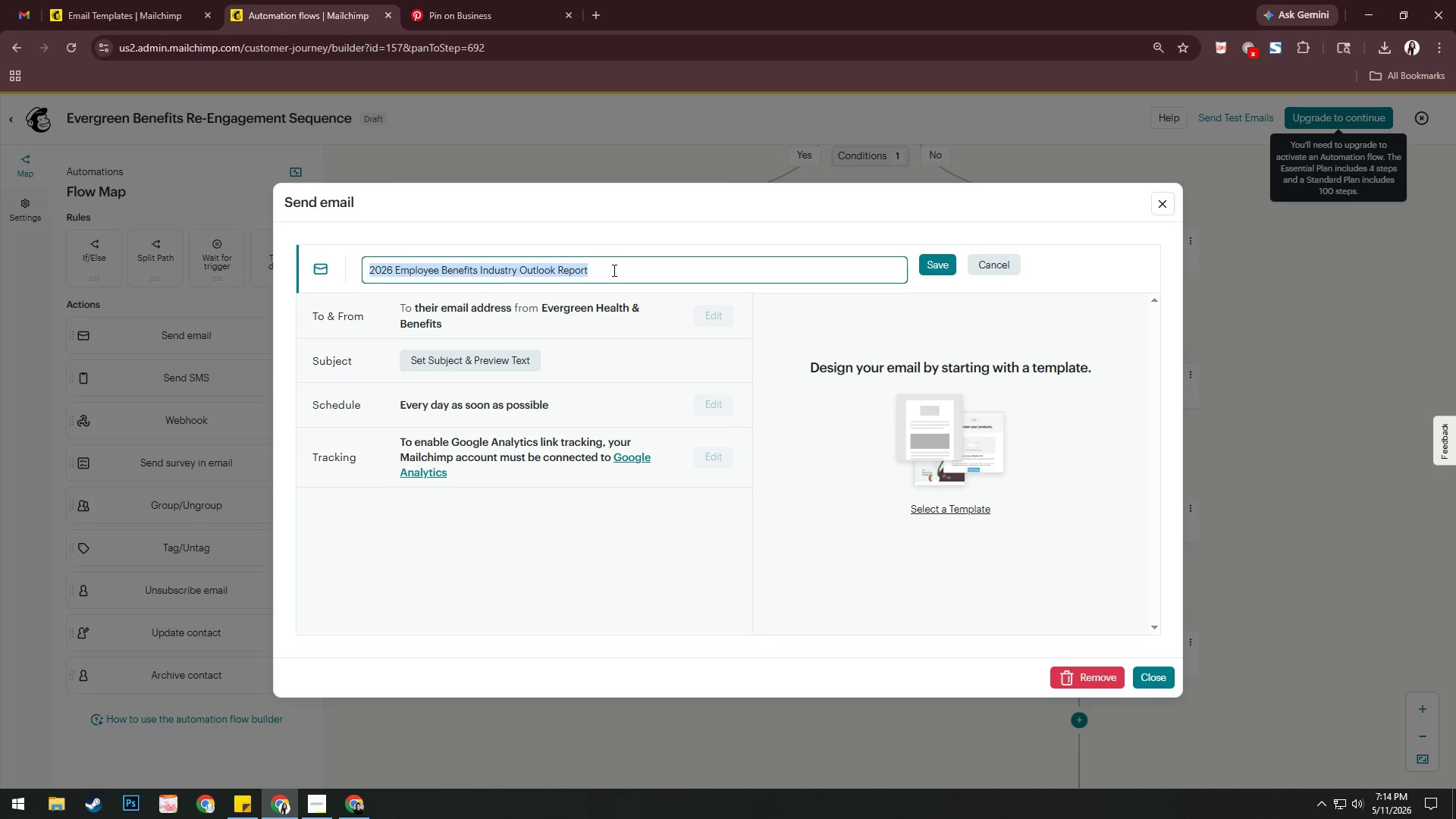 
key(Control+V)
 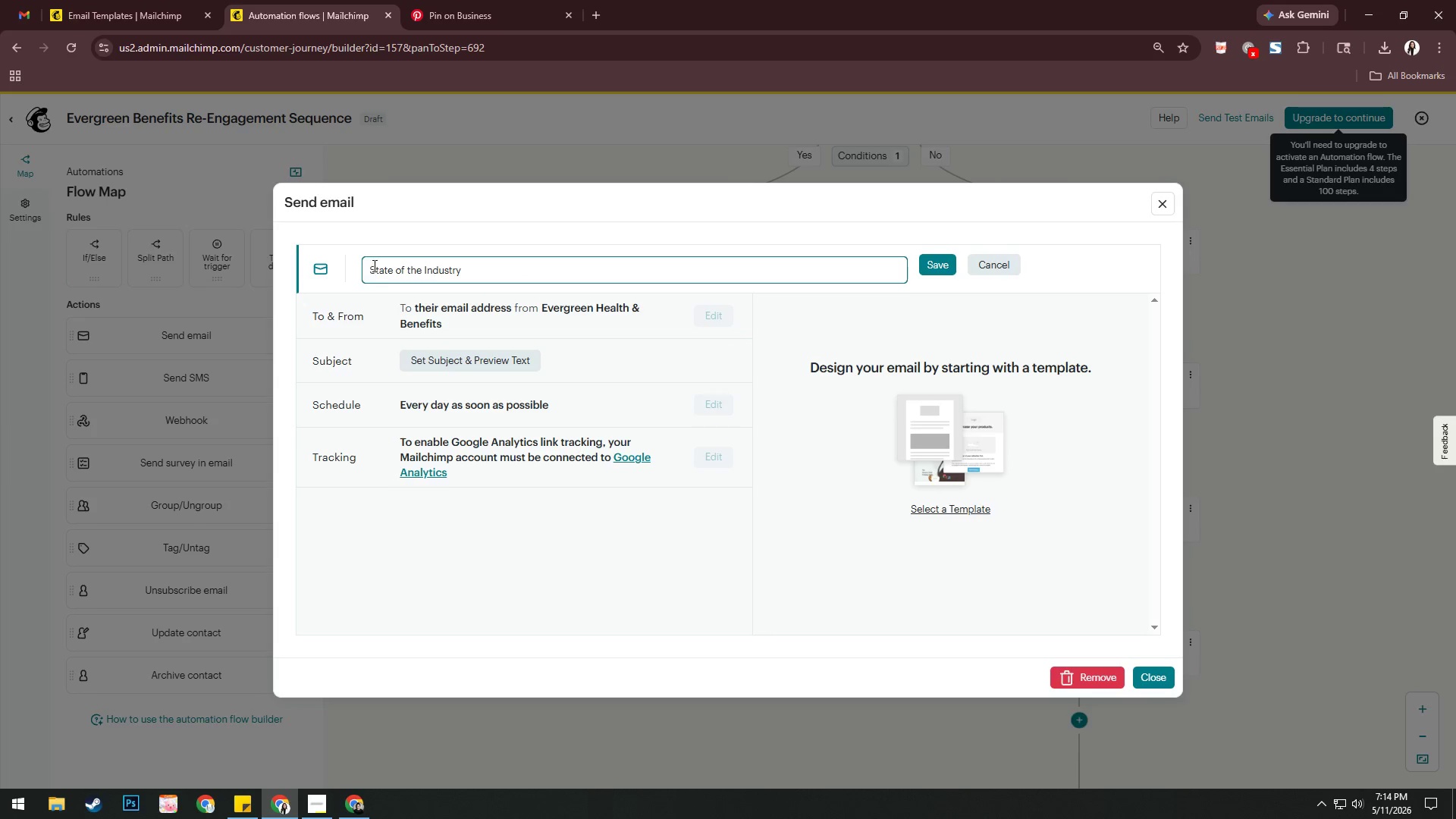 
left_click([373, 265])
 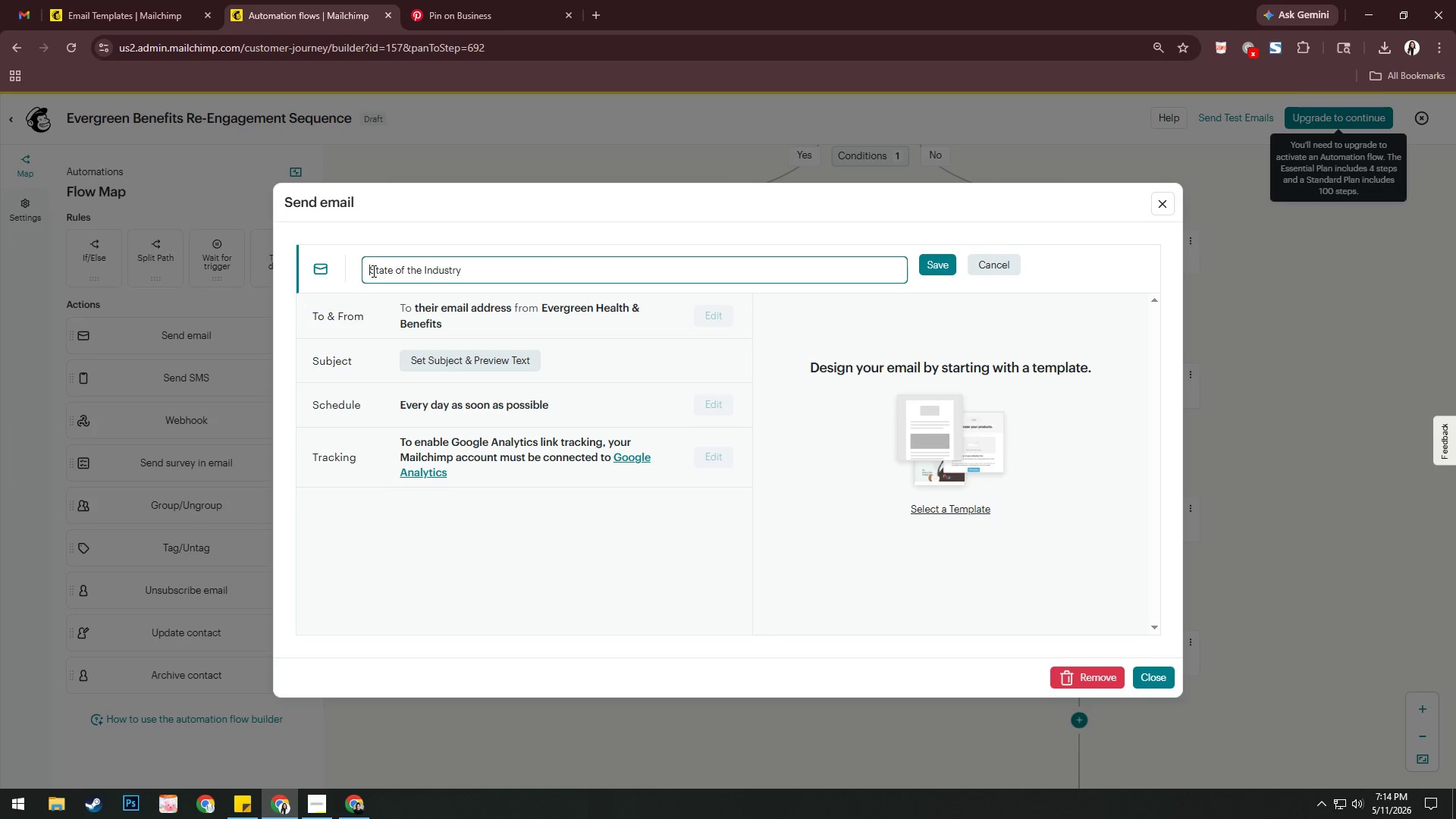 
key(Numpad2)
 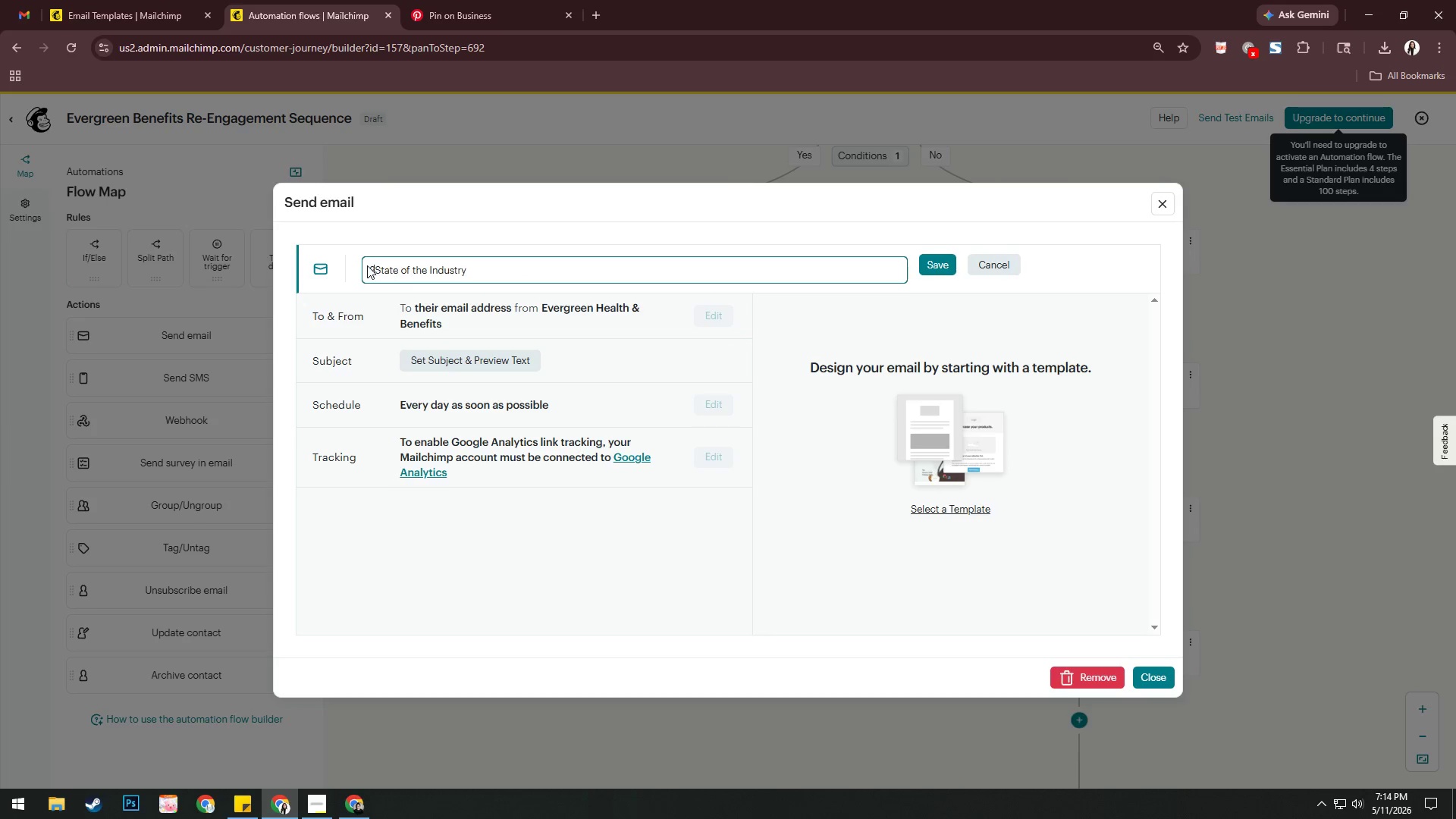 
key(Numpad0)
 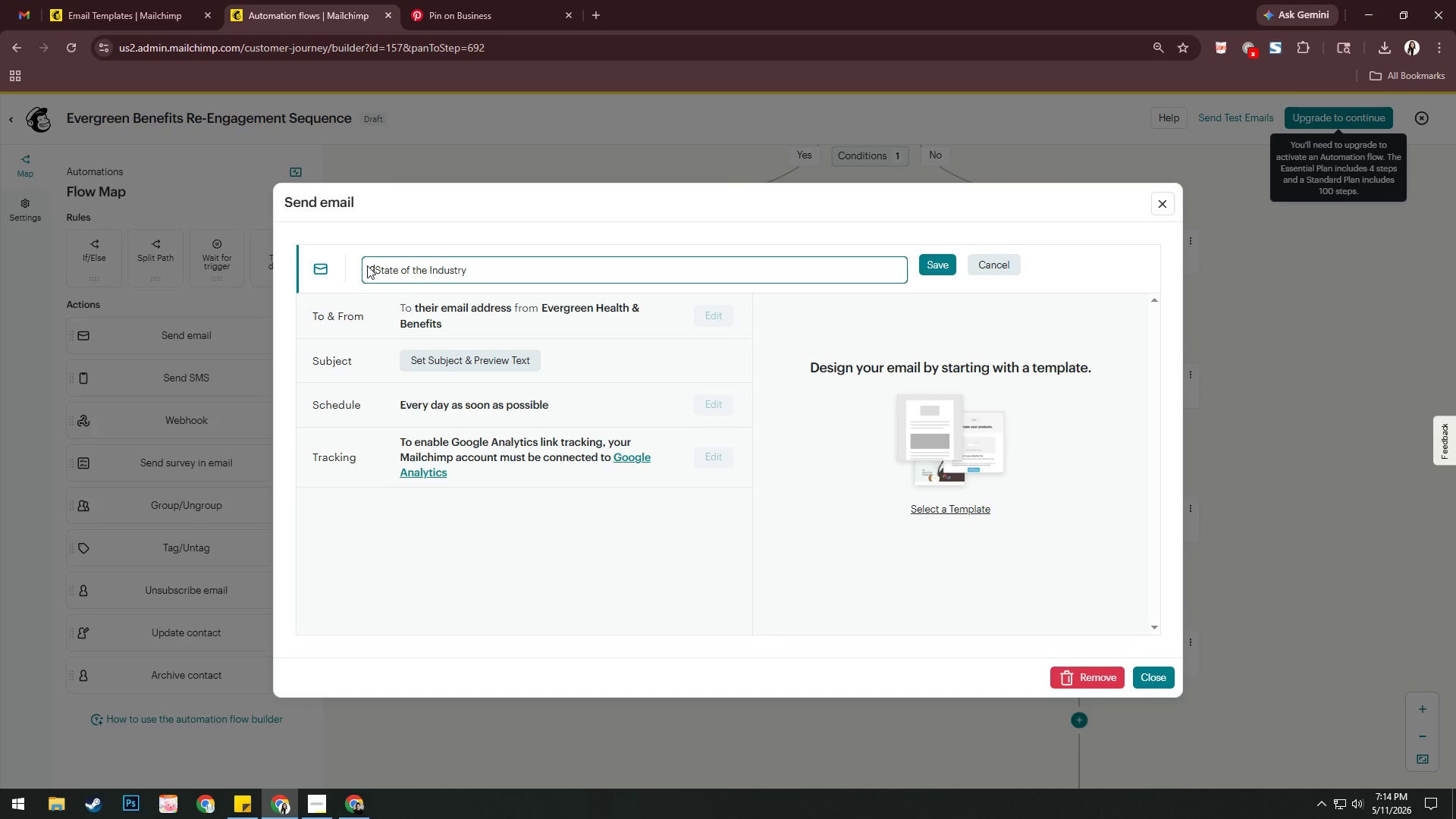 
key(Numpad2)
 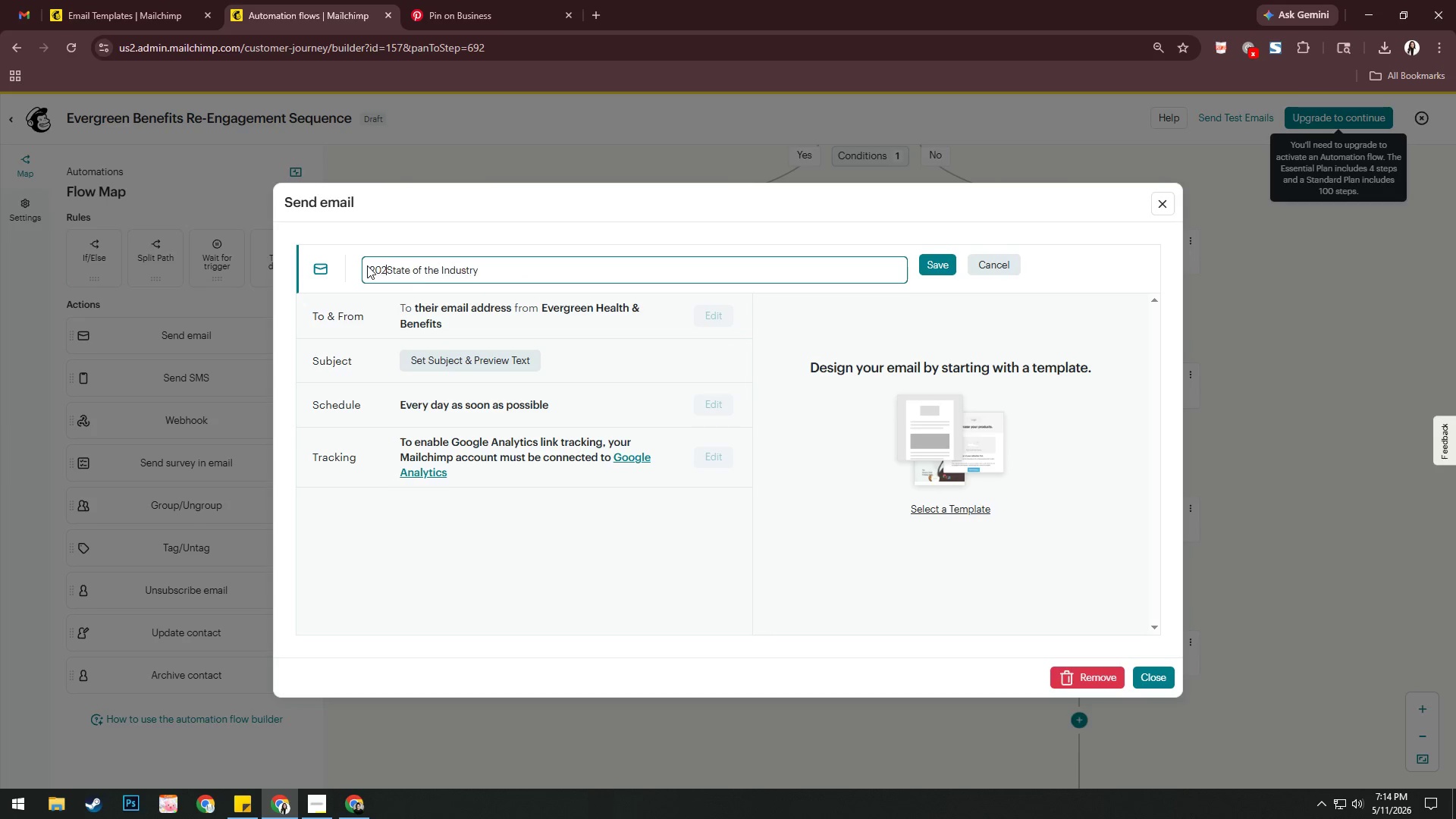 
key(Numpad6)
 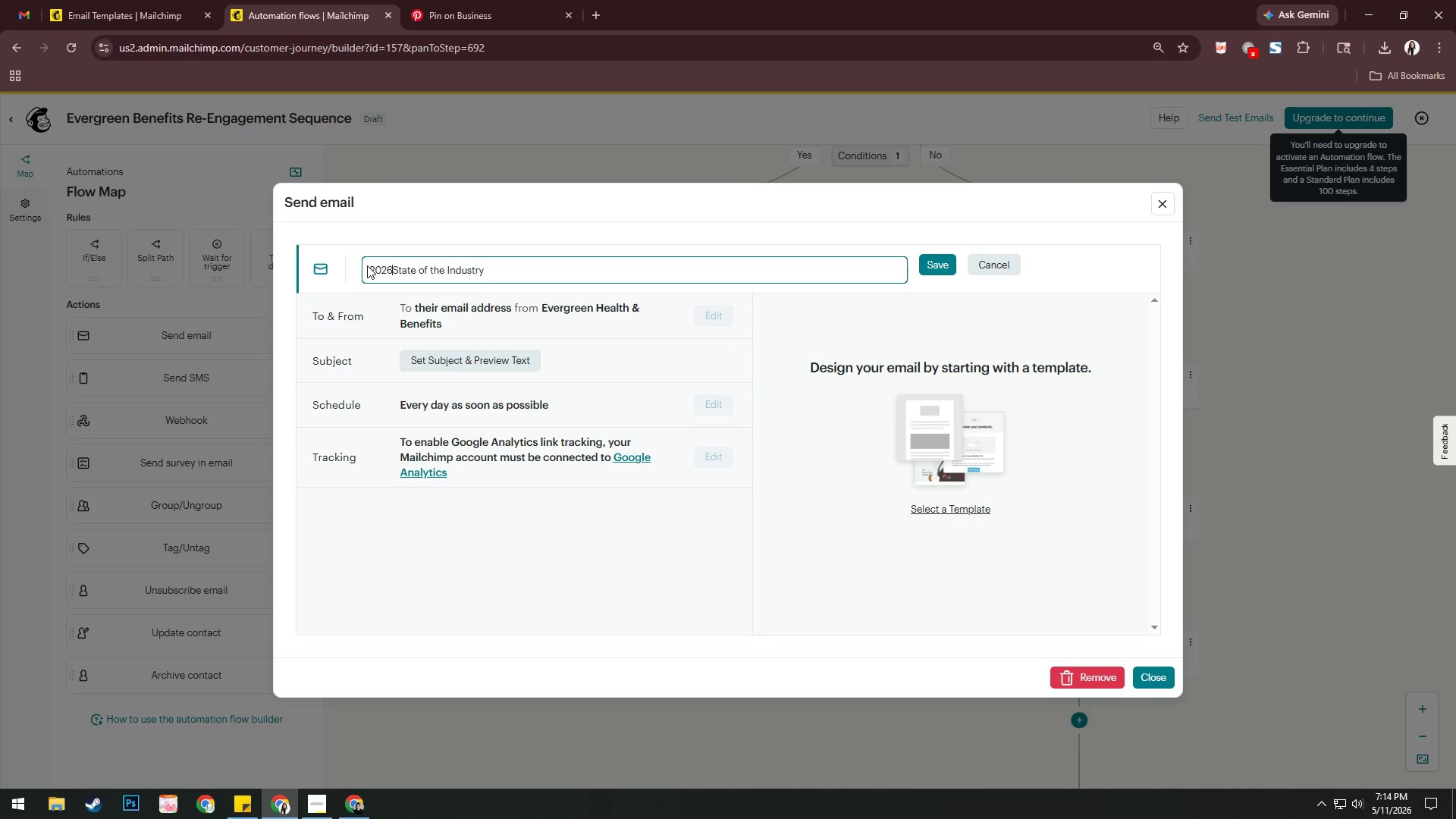 
key(Space)
 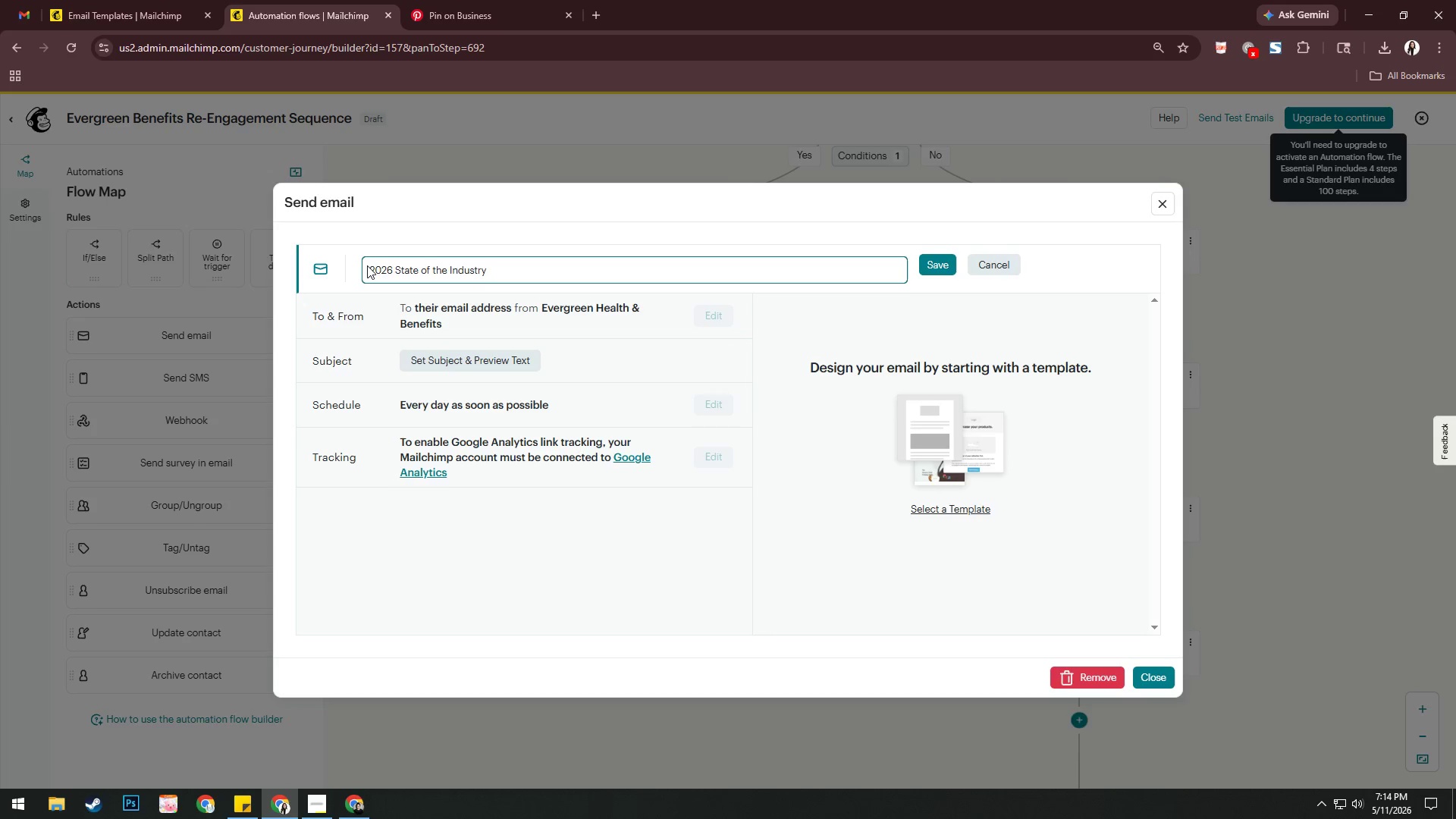 
key(Alt+AltLeft)
 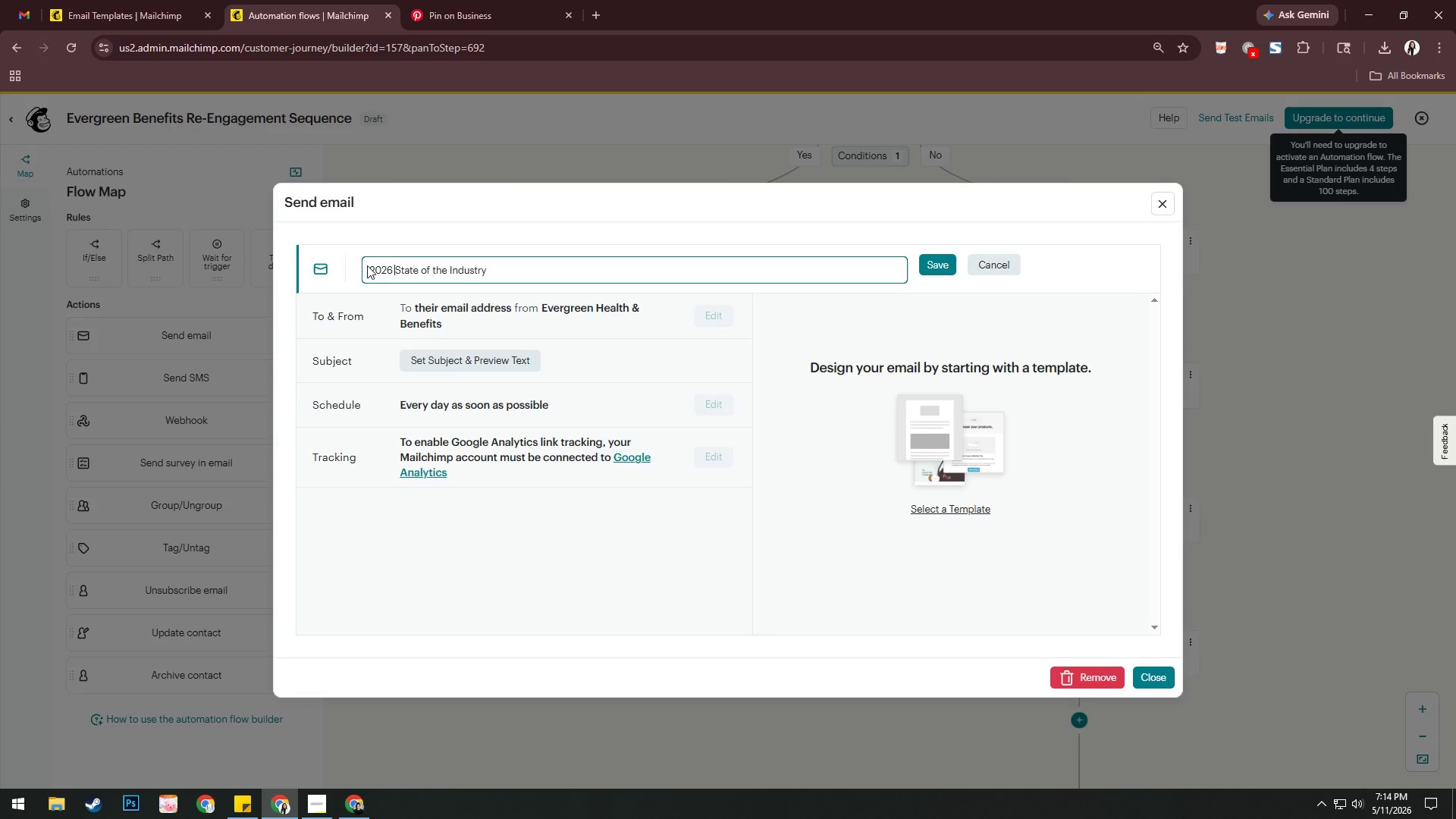 
key(Alt+Tab)